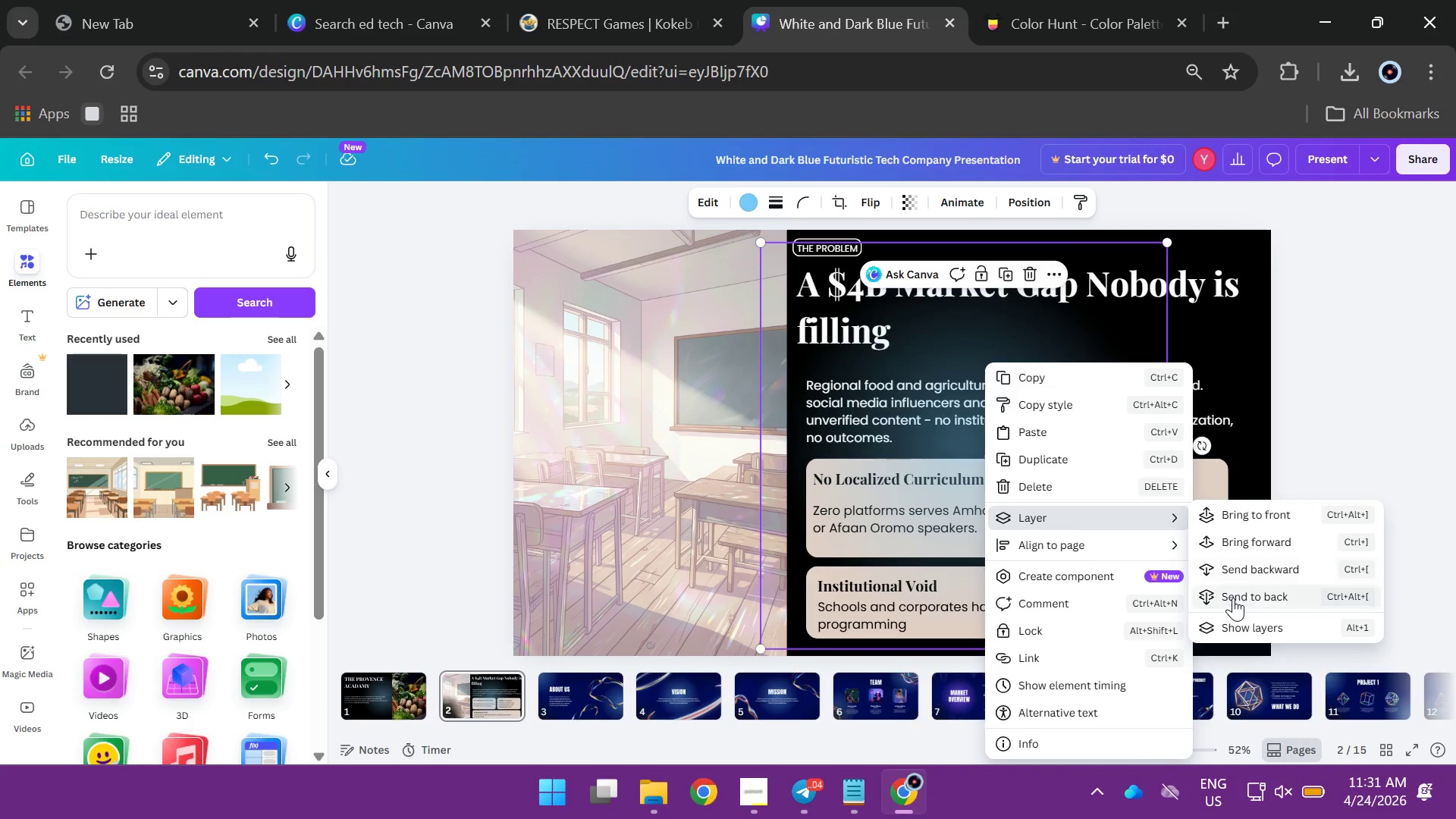 
left_click([1233, 598])
 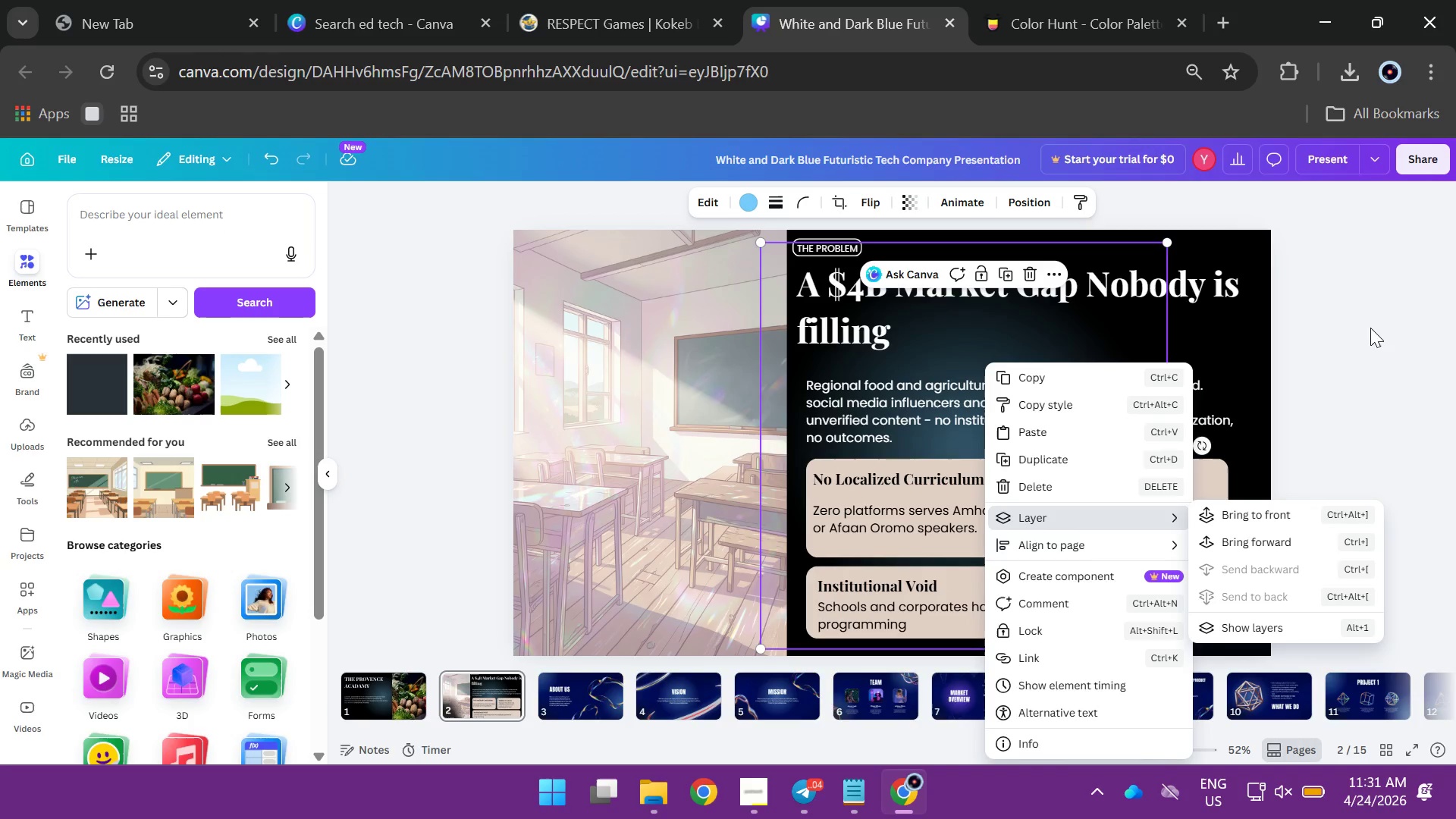 
left_click([1395, 330])
 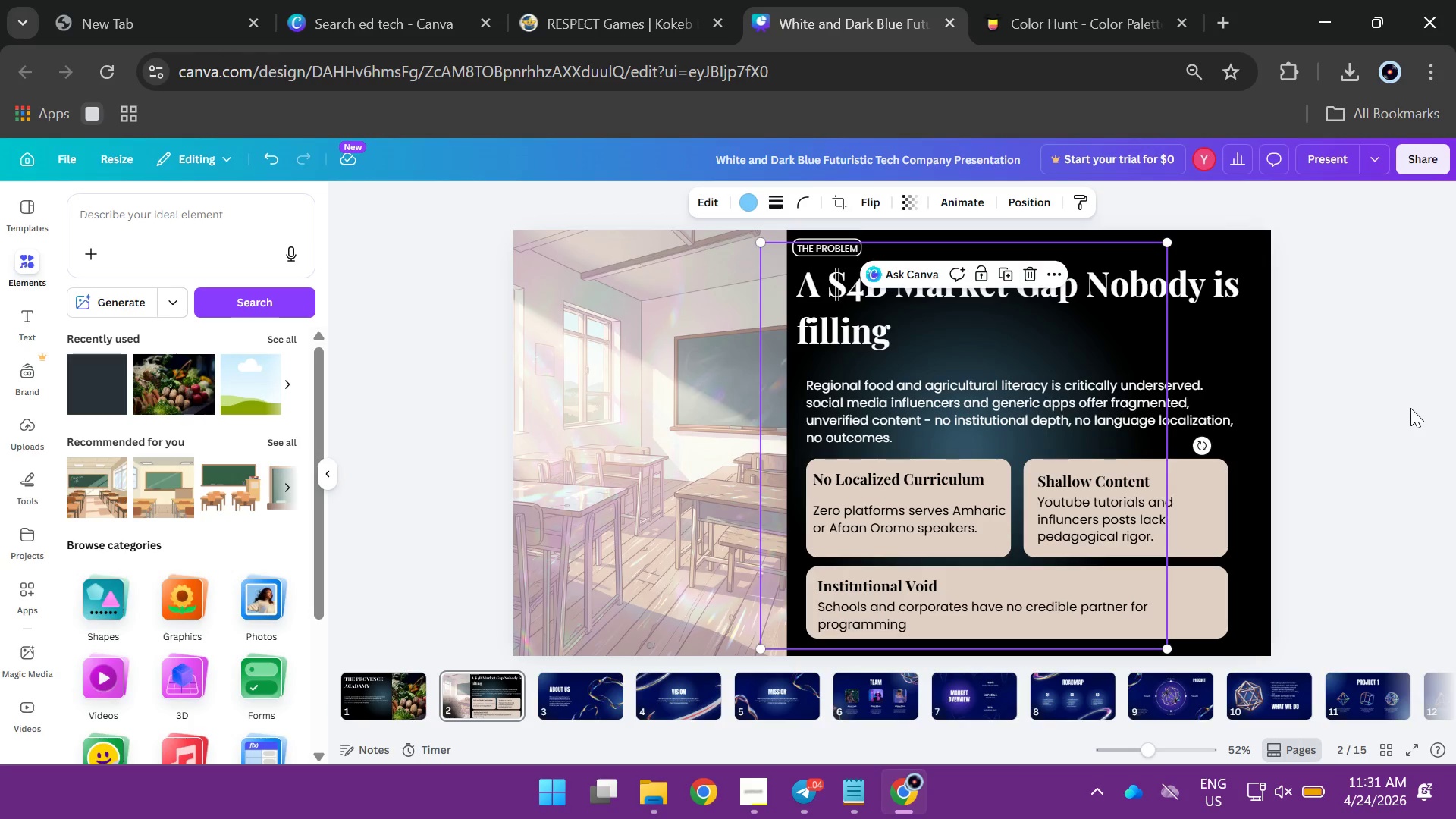 
left_click([1410, 408])
 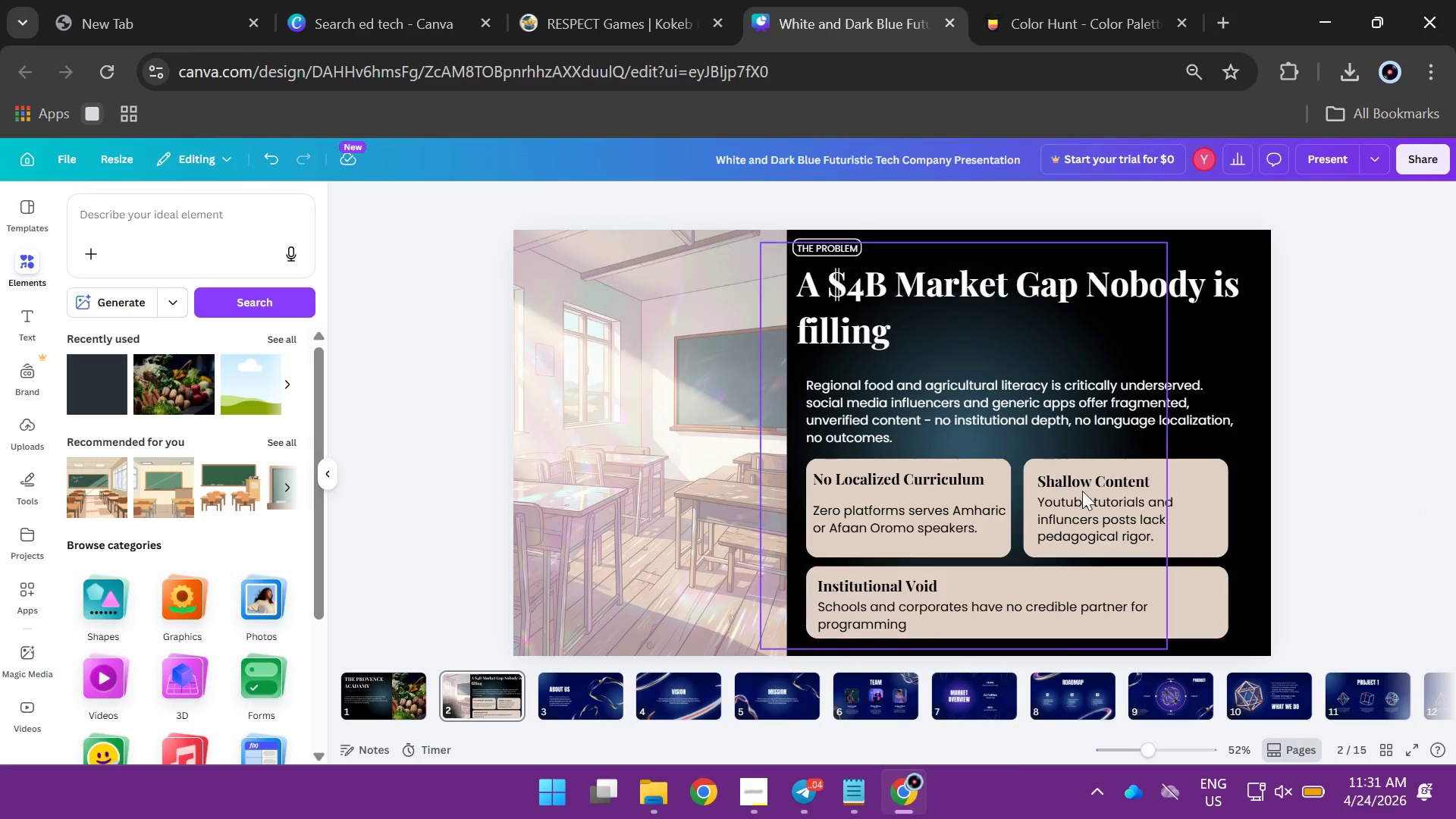 
left_click([1367, 399])
 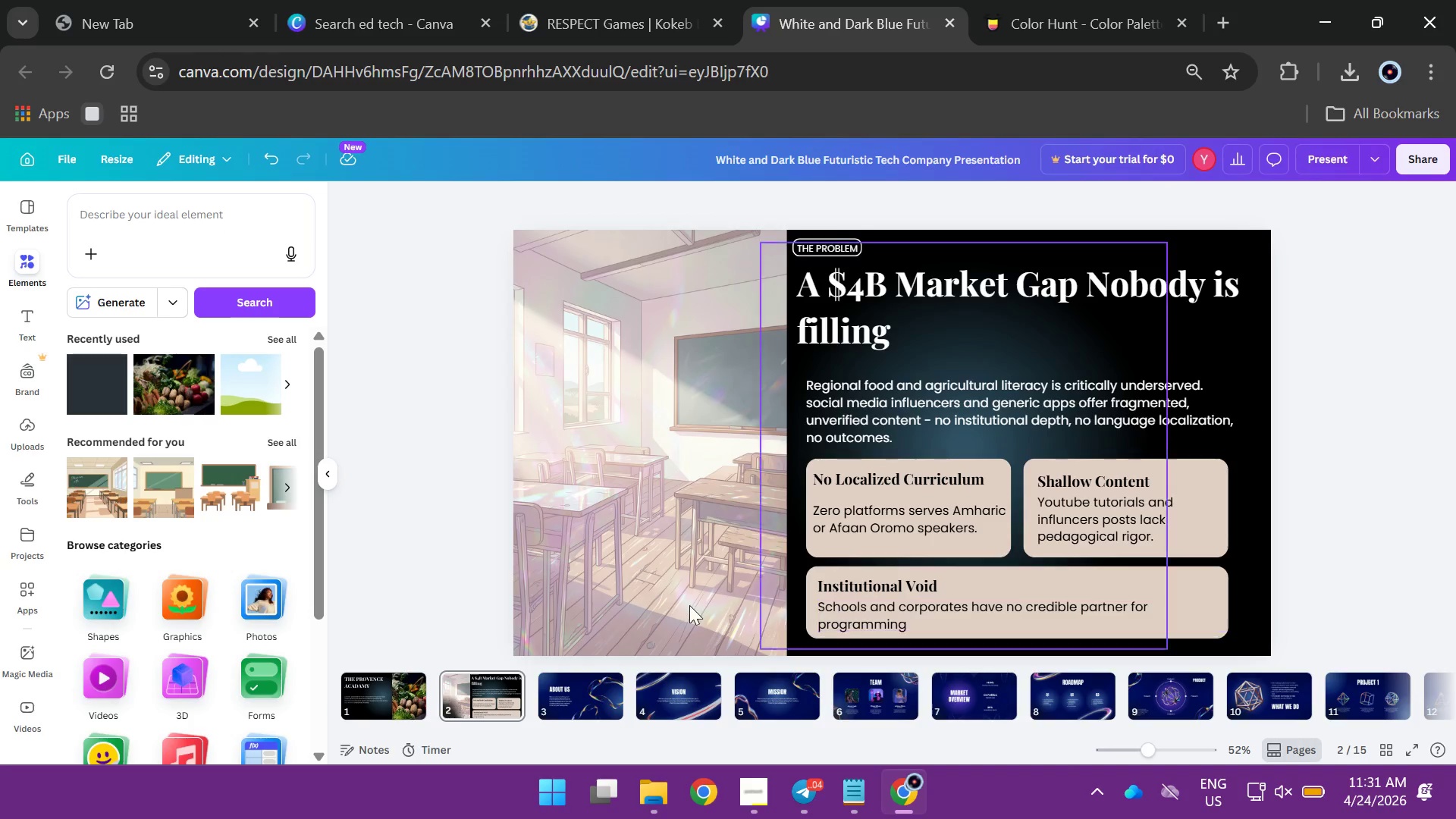 
left_click([575, 694])
 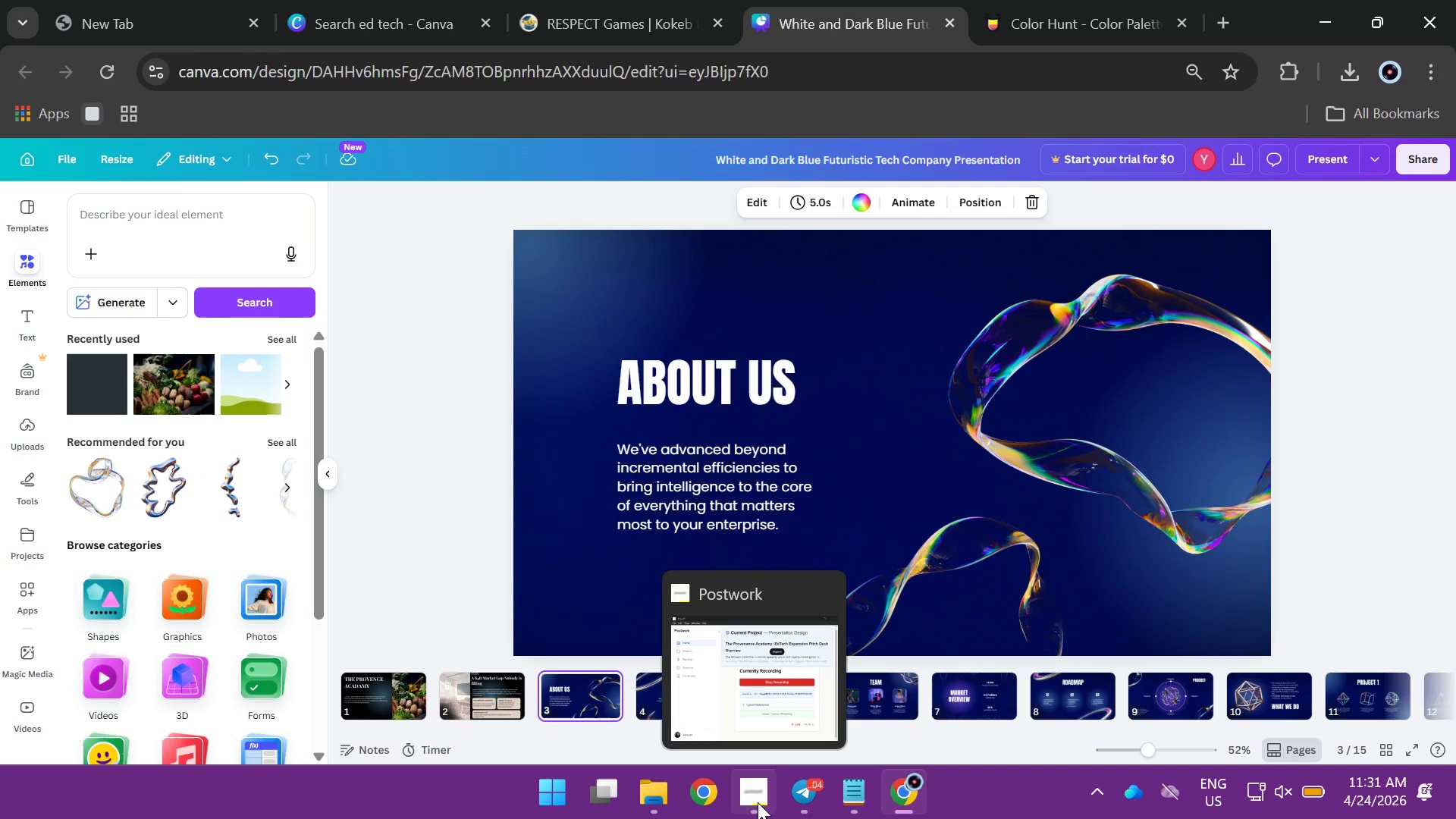 
left_click([758, 797])